 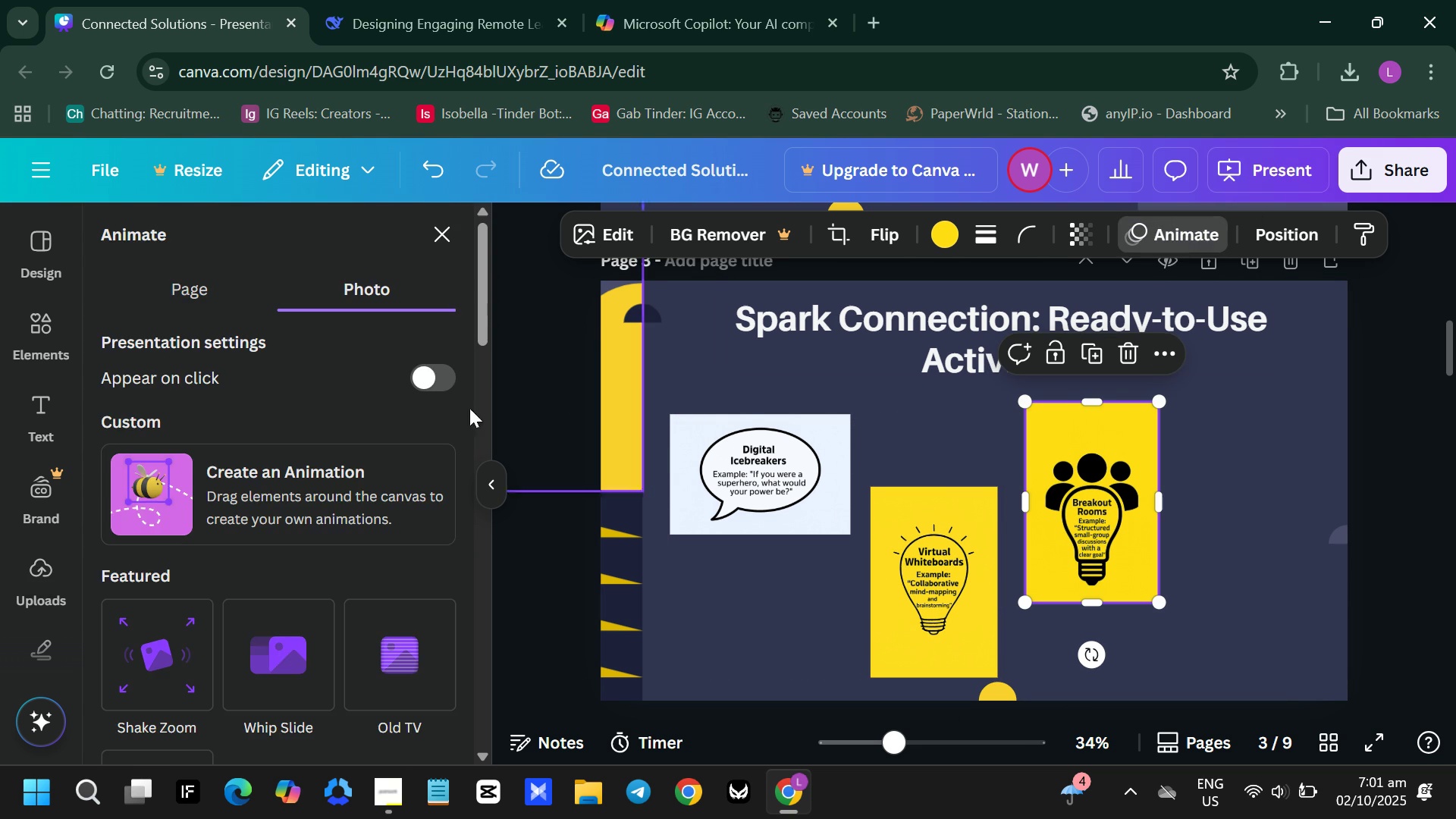 
scroll: coordinate [198, 492], scroll_direction: down, amount: 2.0
 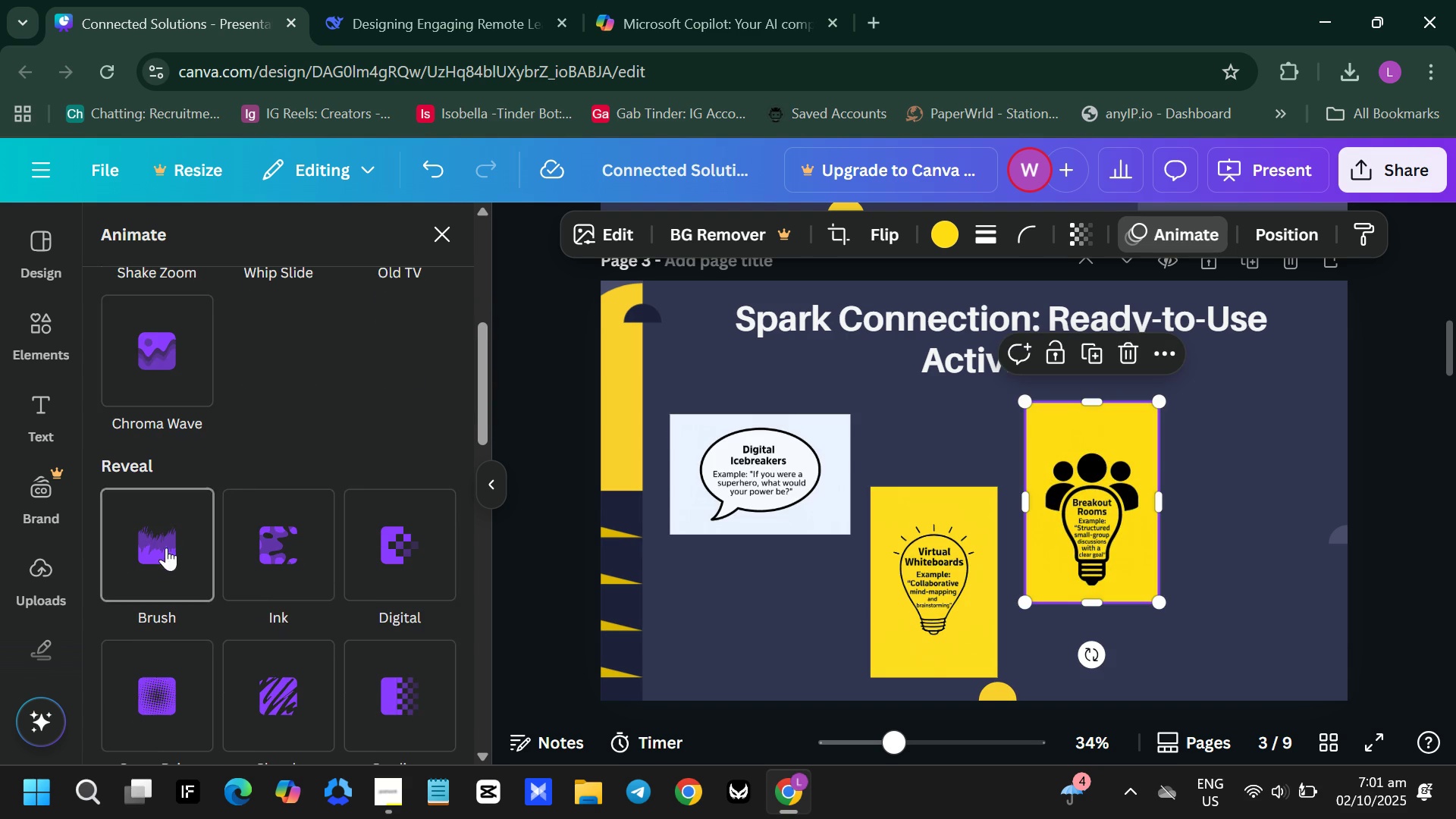 
left_click([165, 549])
 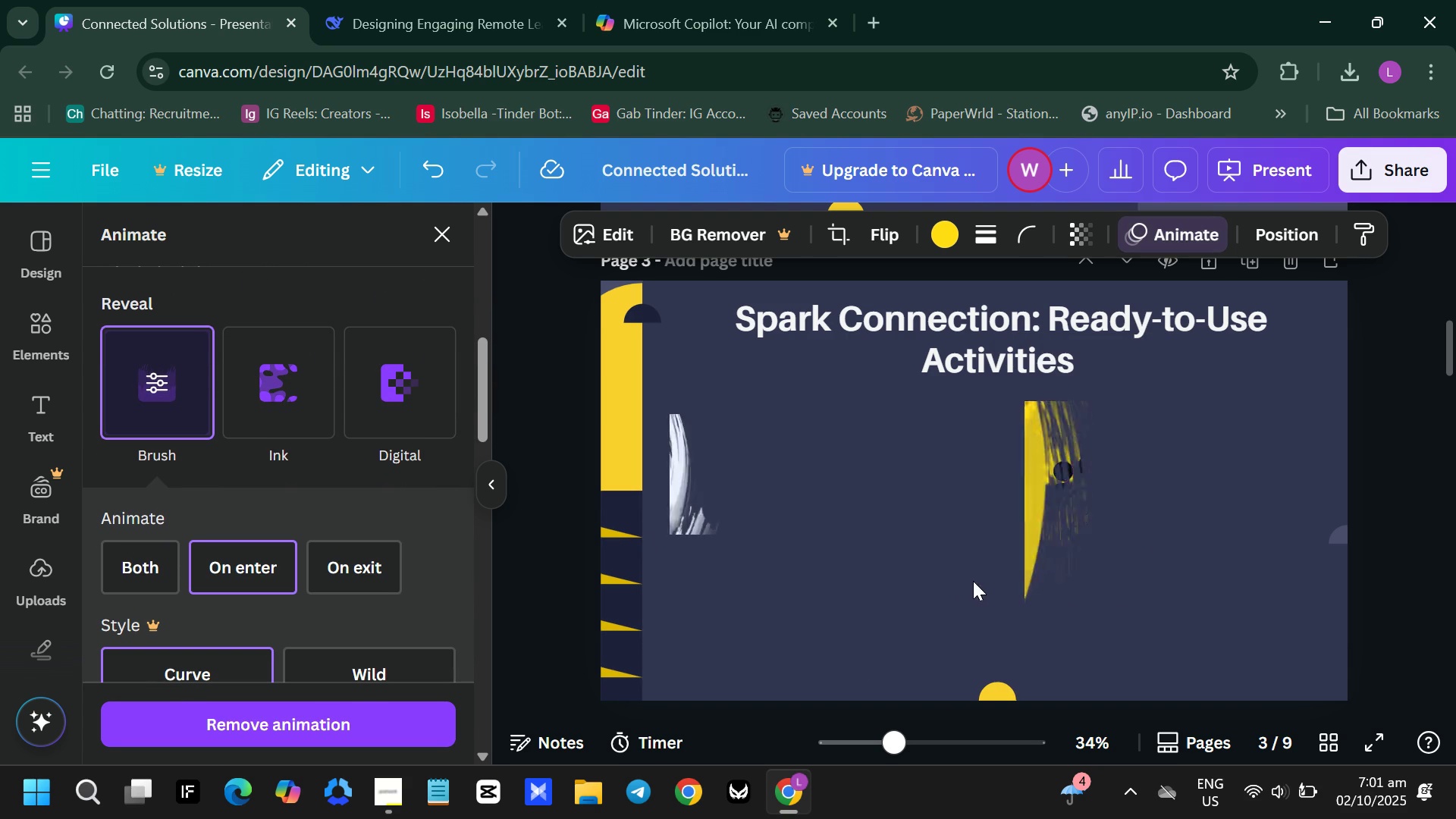 
mouse_move([981, 570])
 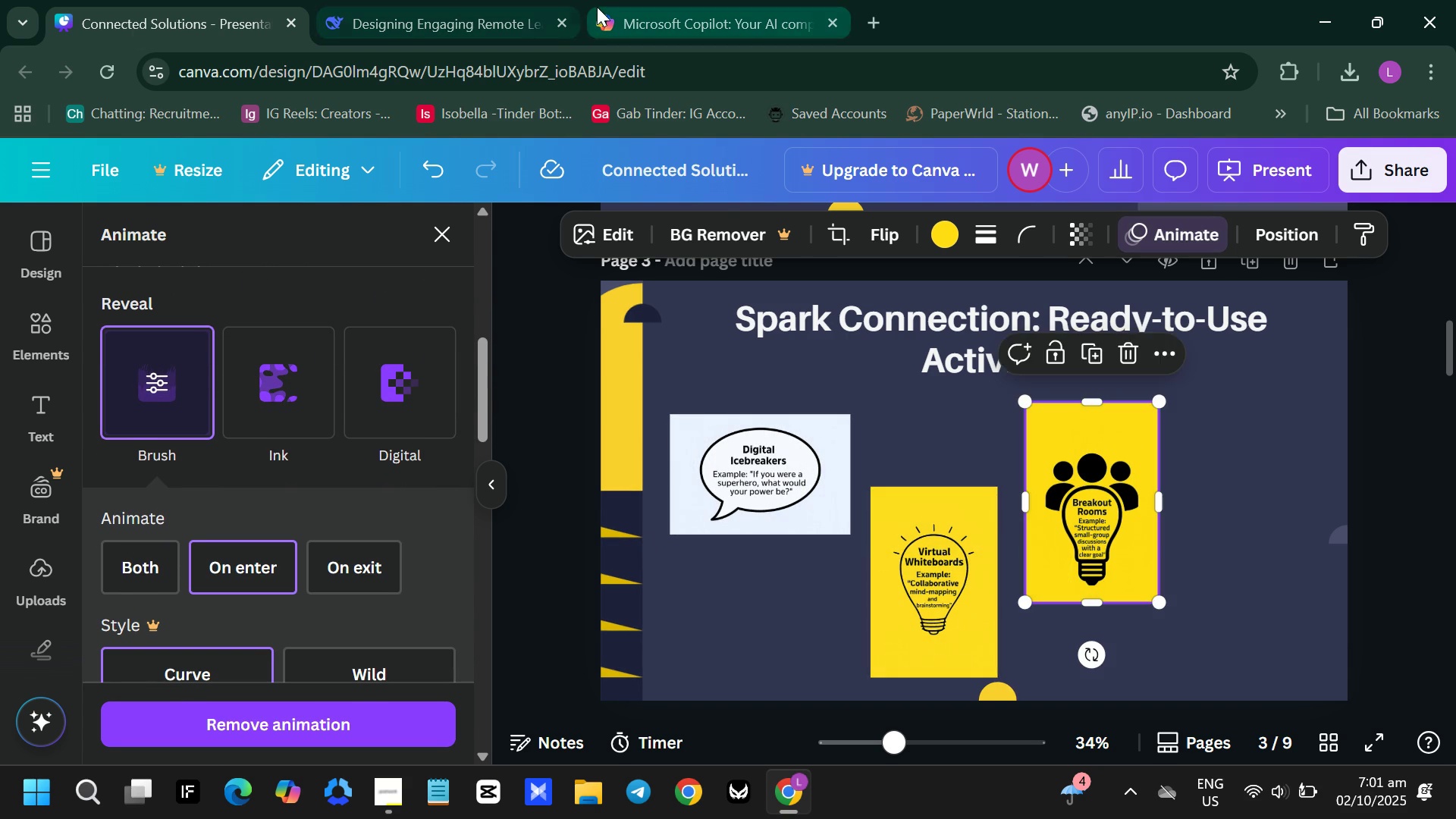 
left_click([597, 7])
 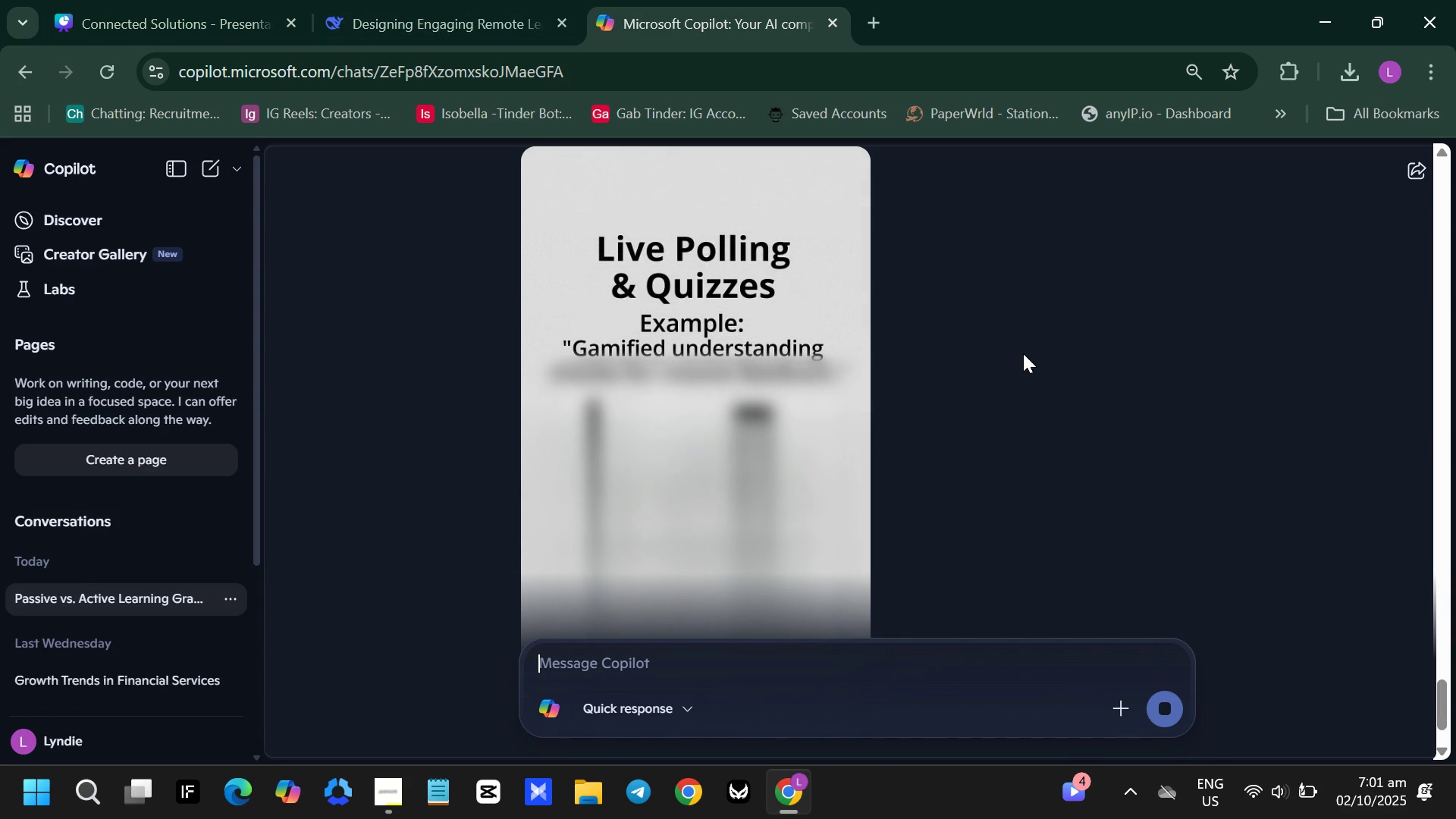 
wait(9.66)
 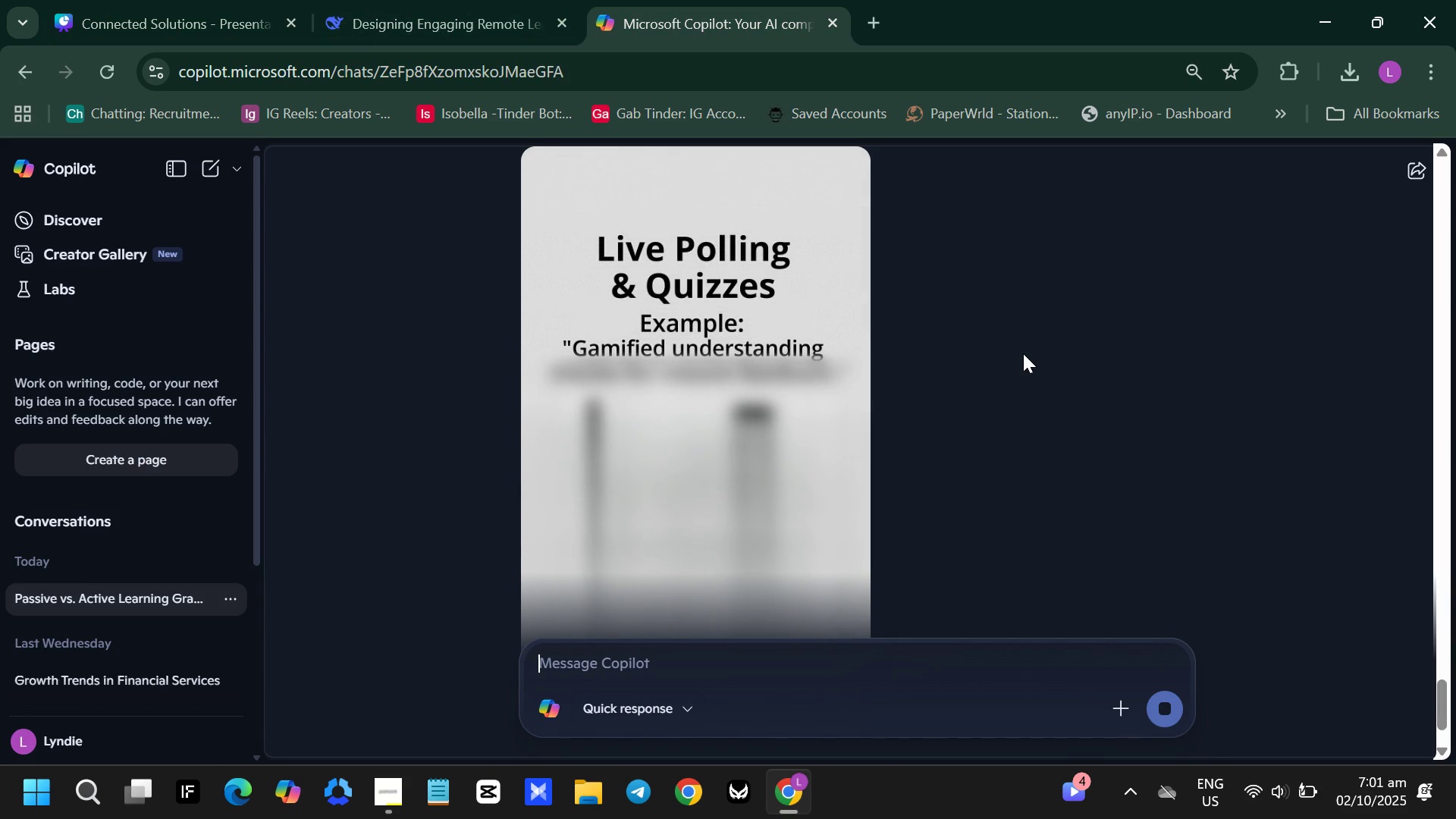 
left_click([391, 783])